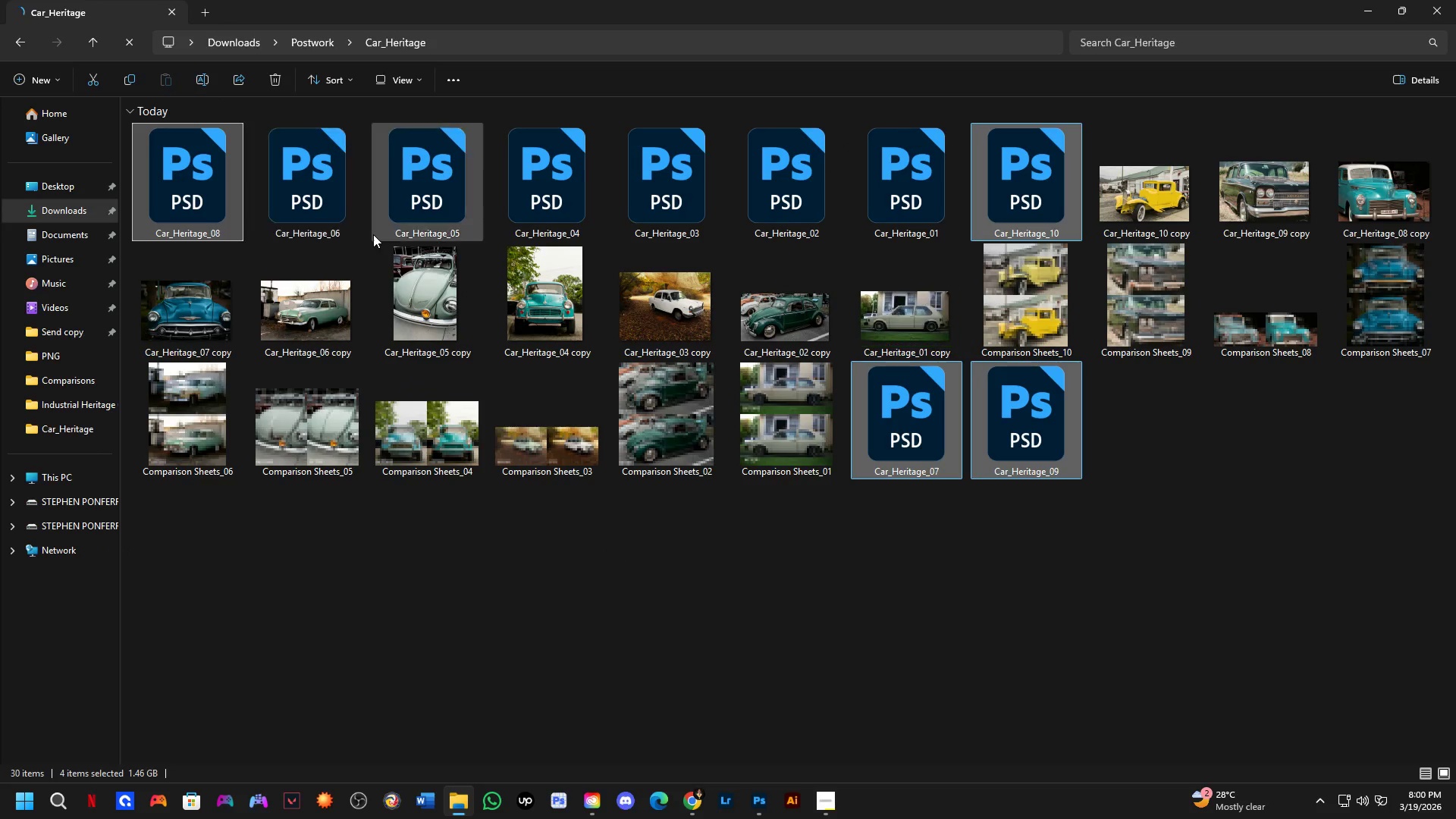 
left_click([300, 206])
 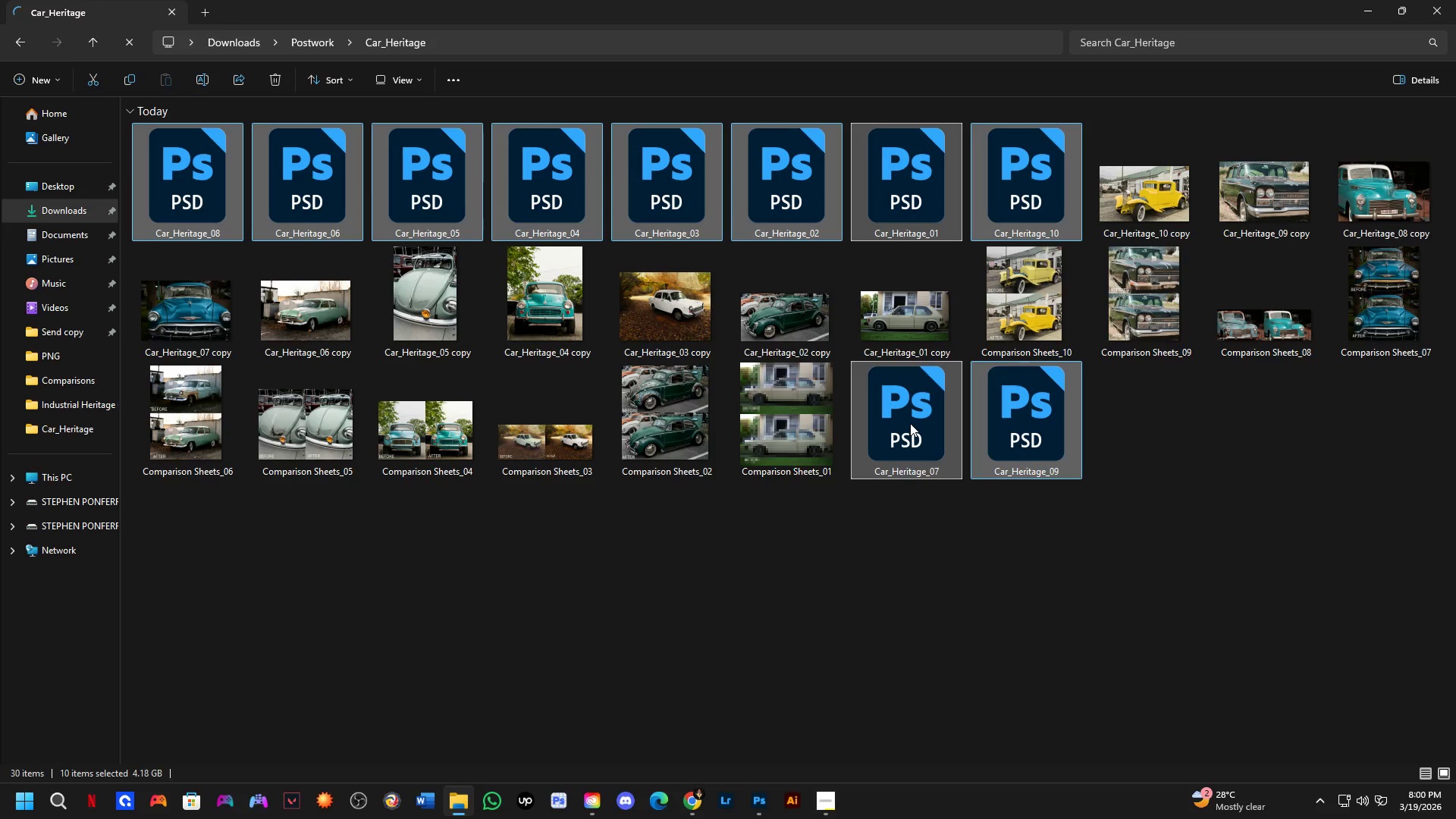 
right_click([910, 423])
 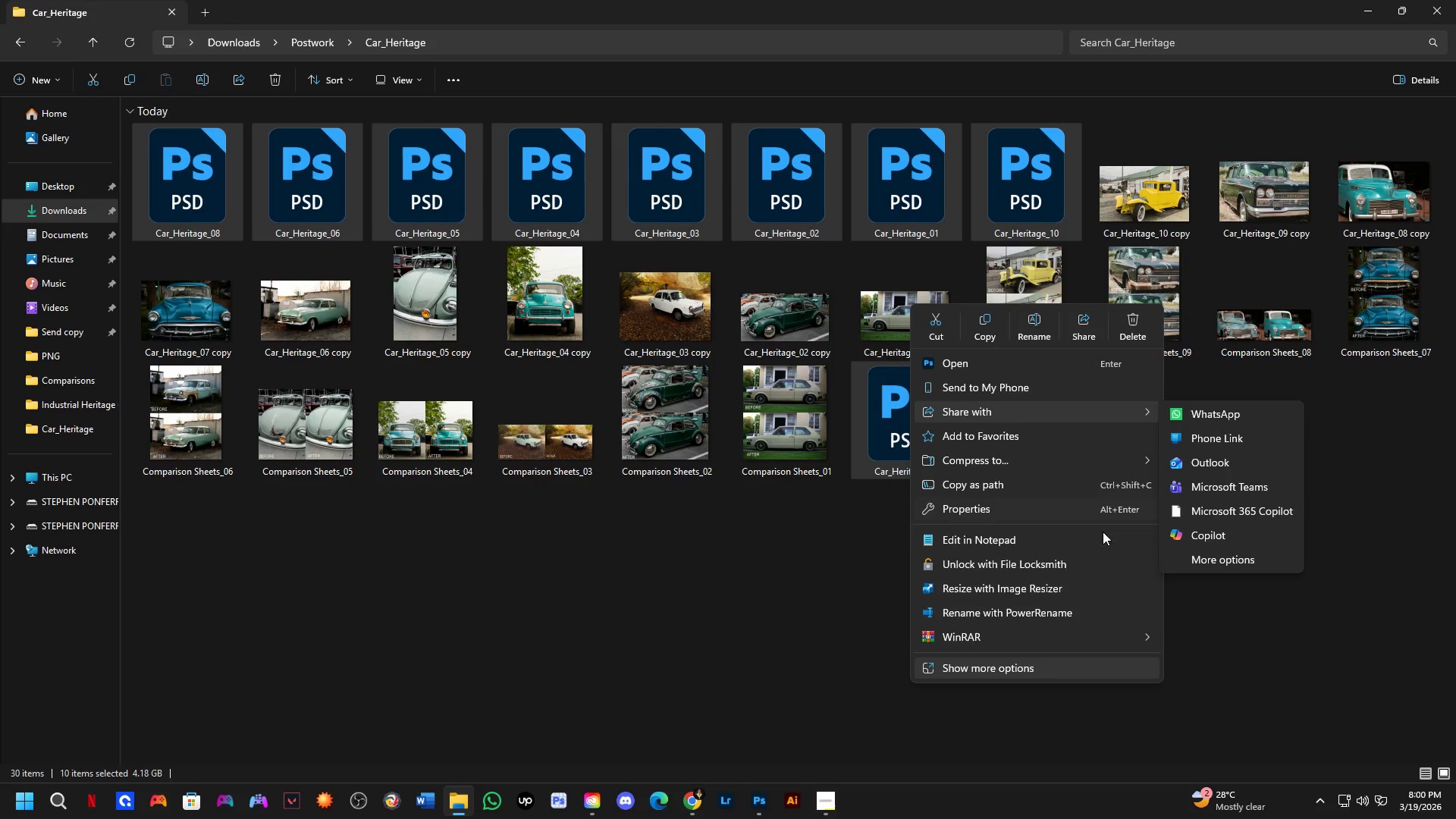 
wait(7.94)
 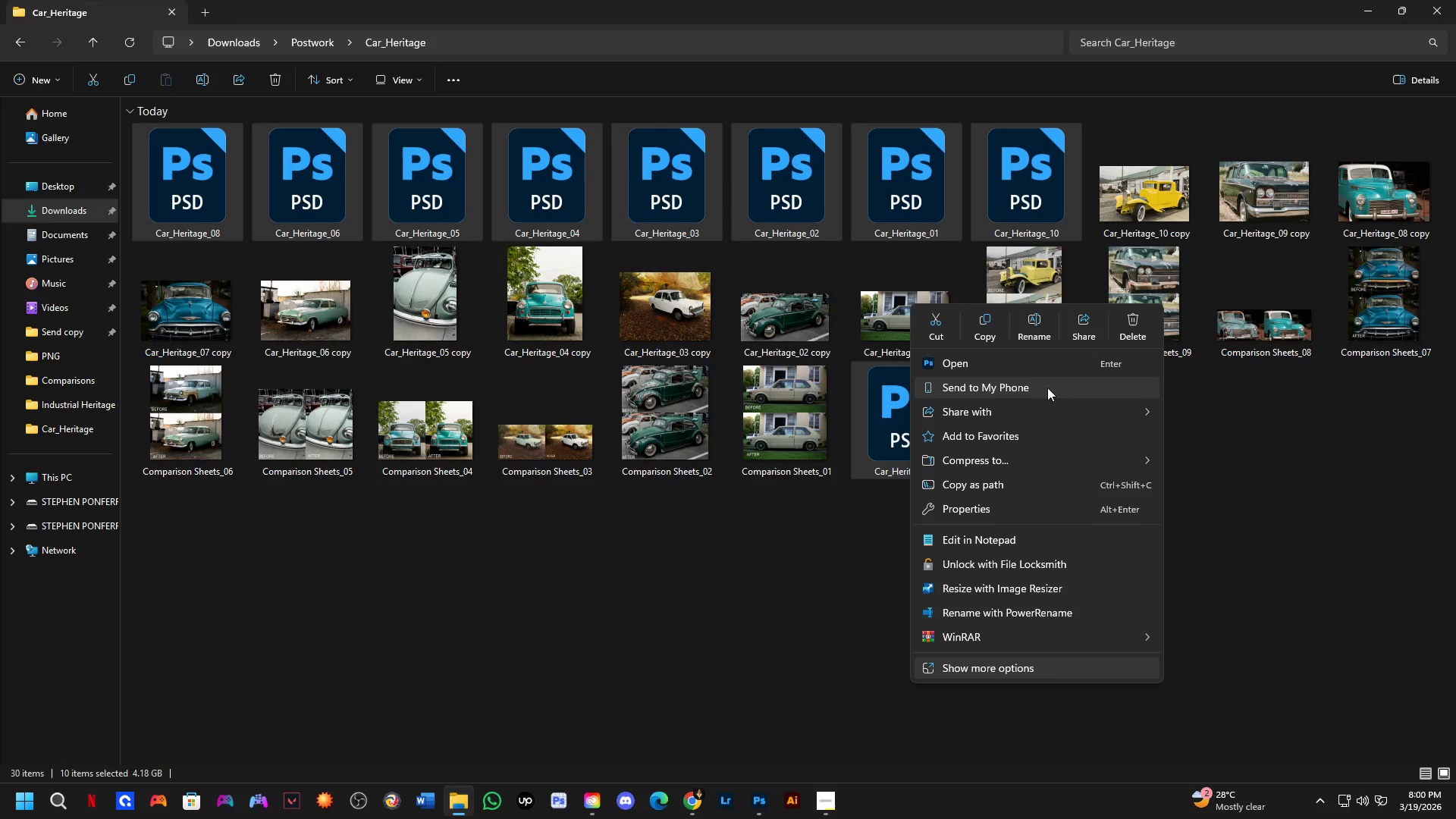 
right_click([662, 608])
 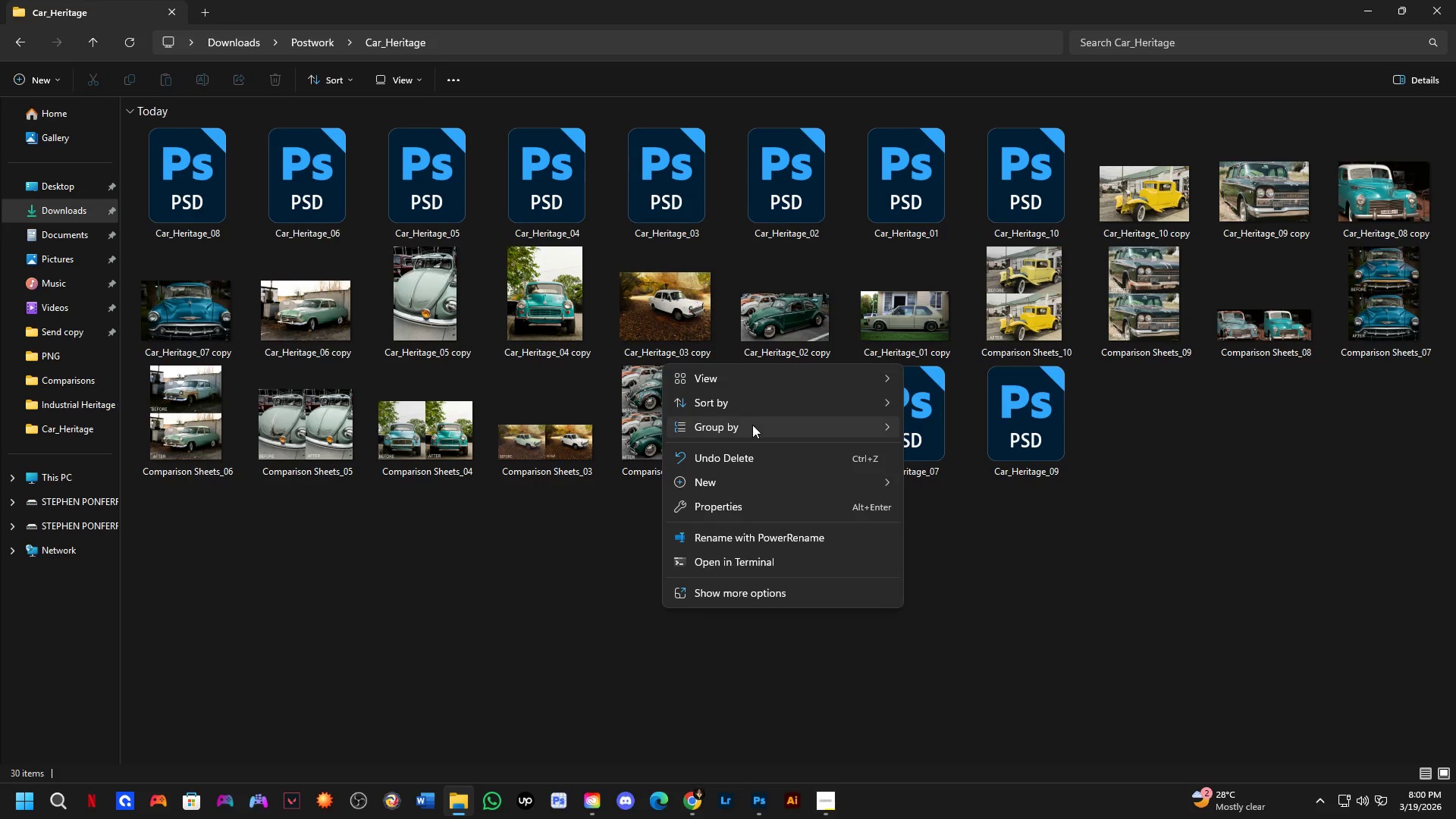 
left_click([748, 479])
 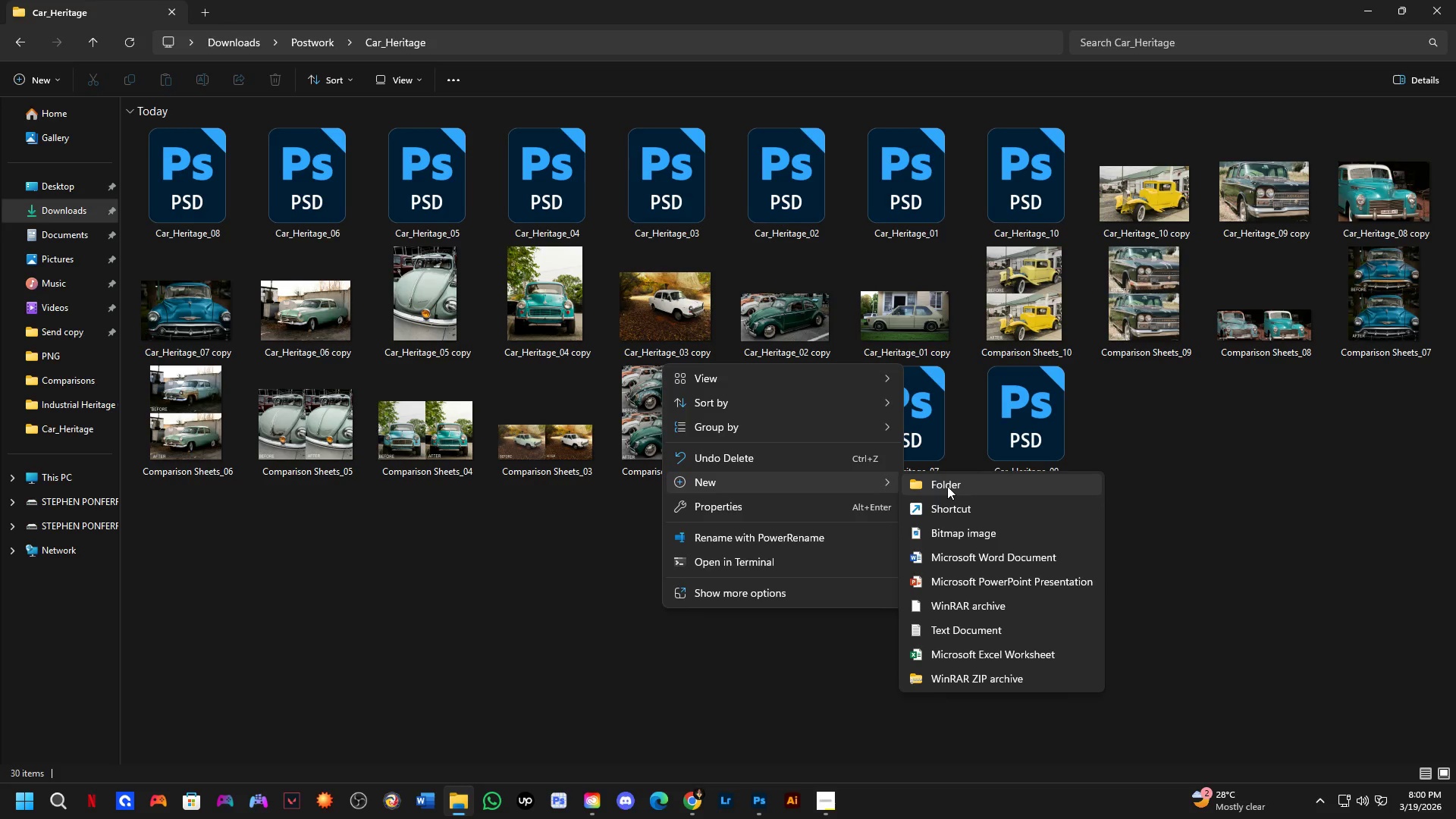 
left_click([947, 486])
 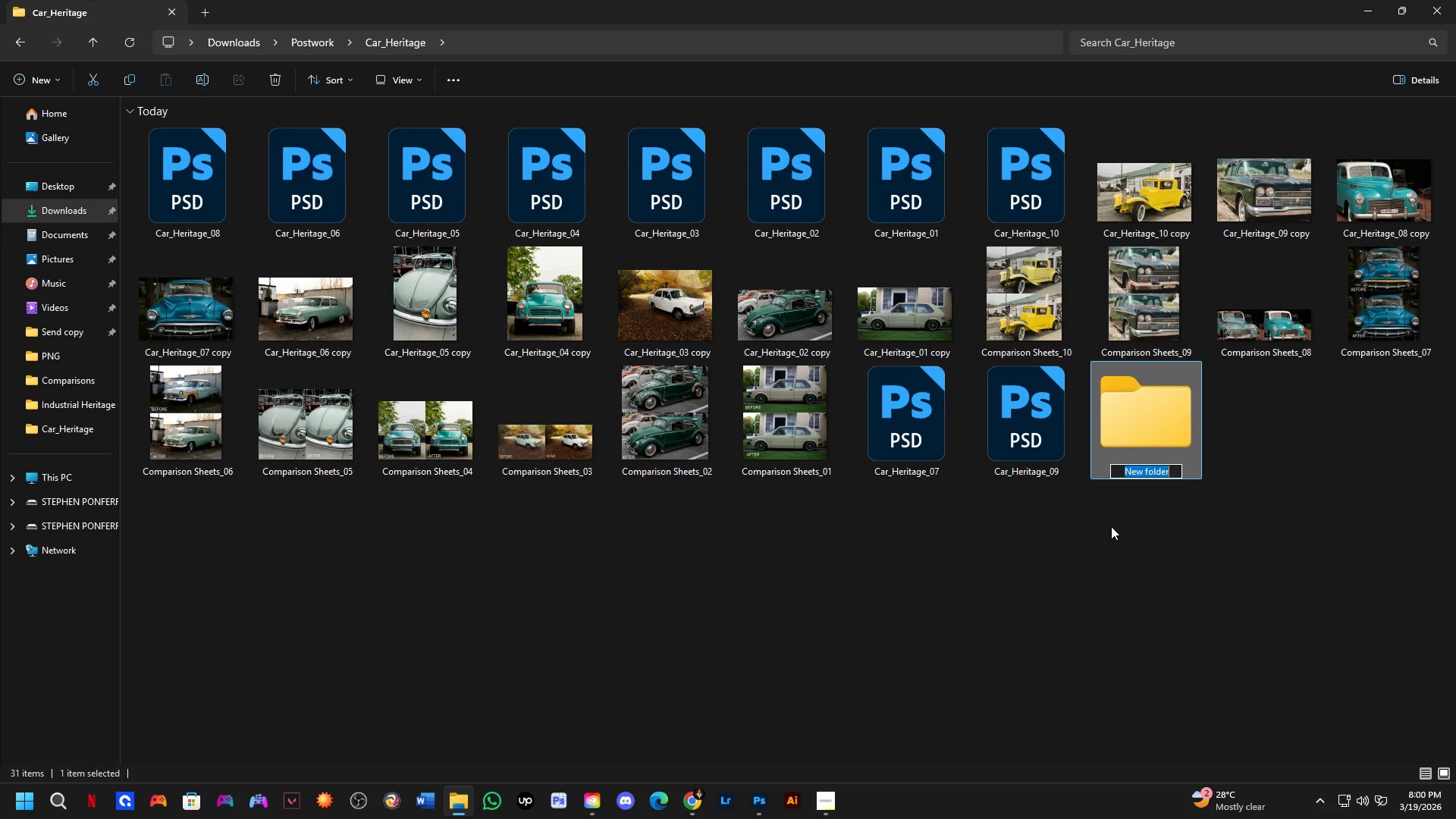 
type(PSD)
 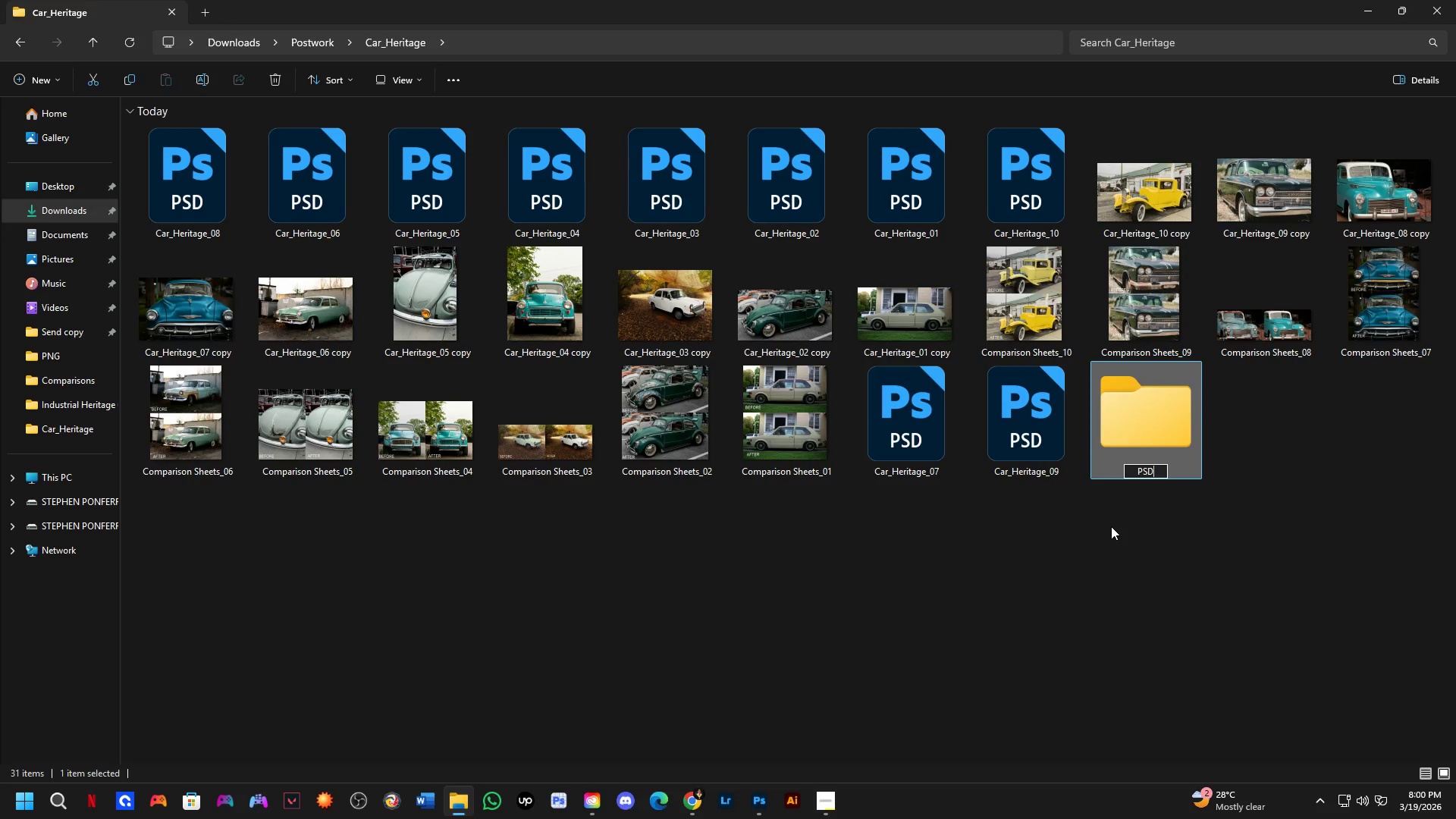 
key(Enter)
 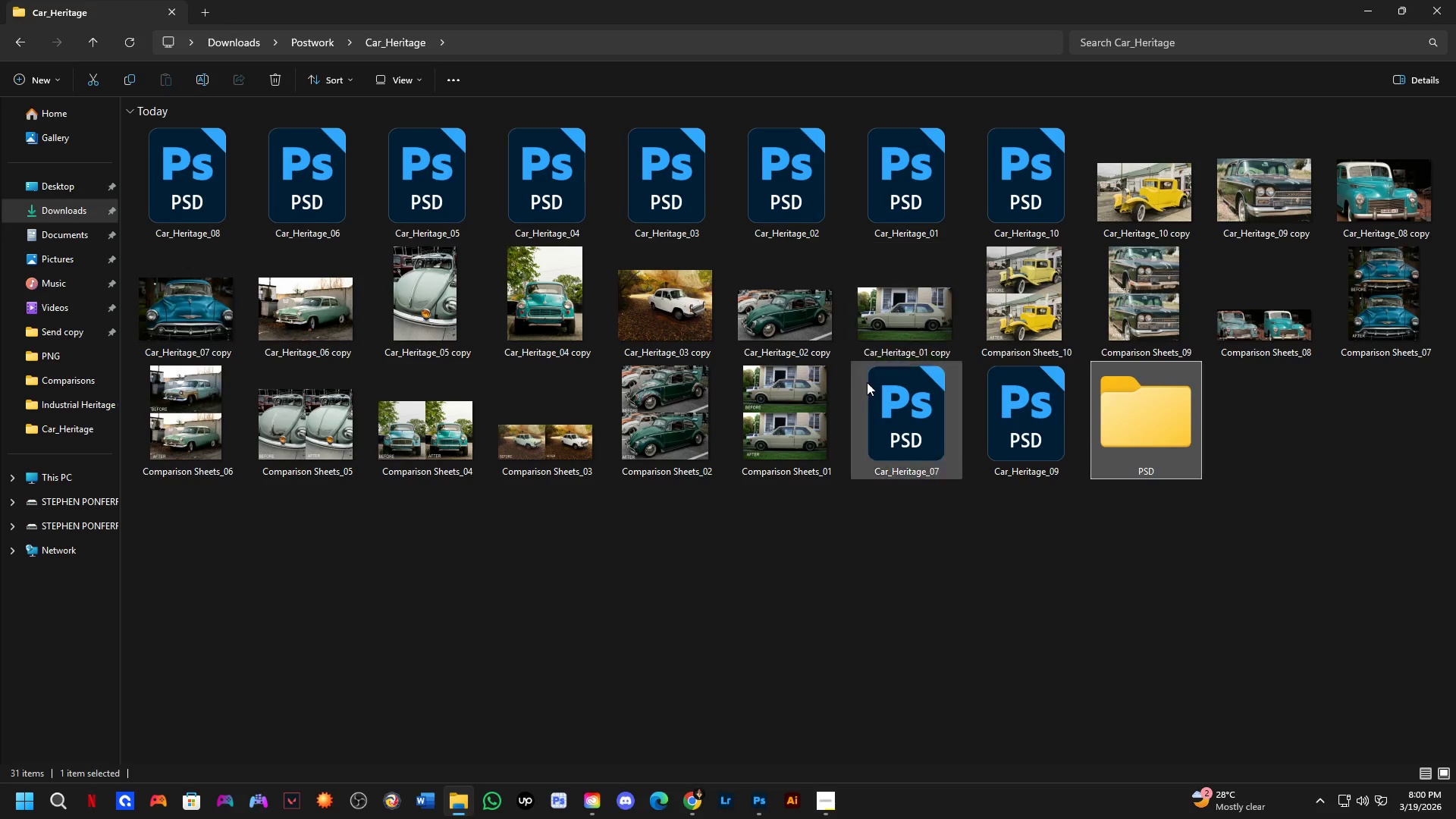 
left_click([1153, 205])
 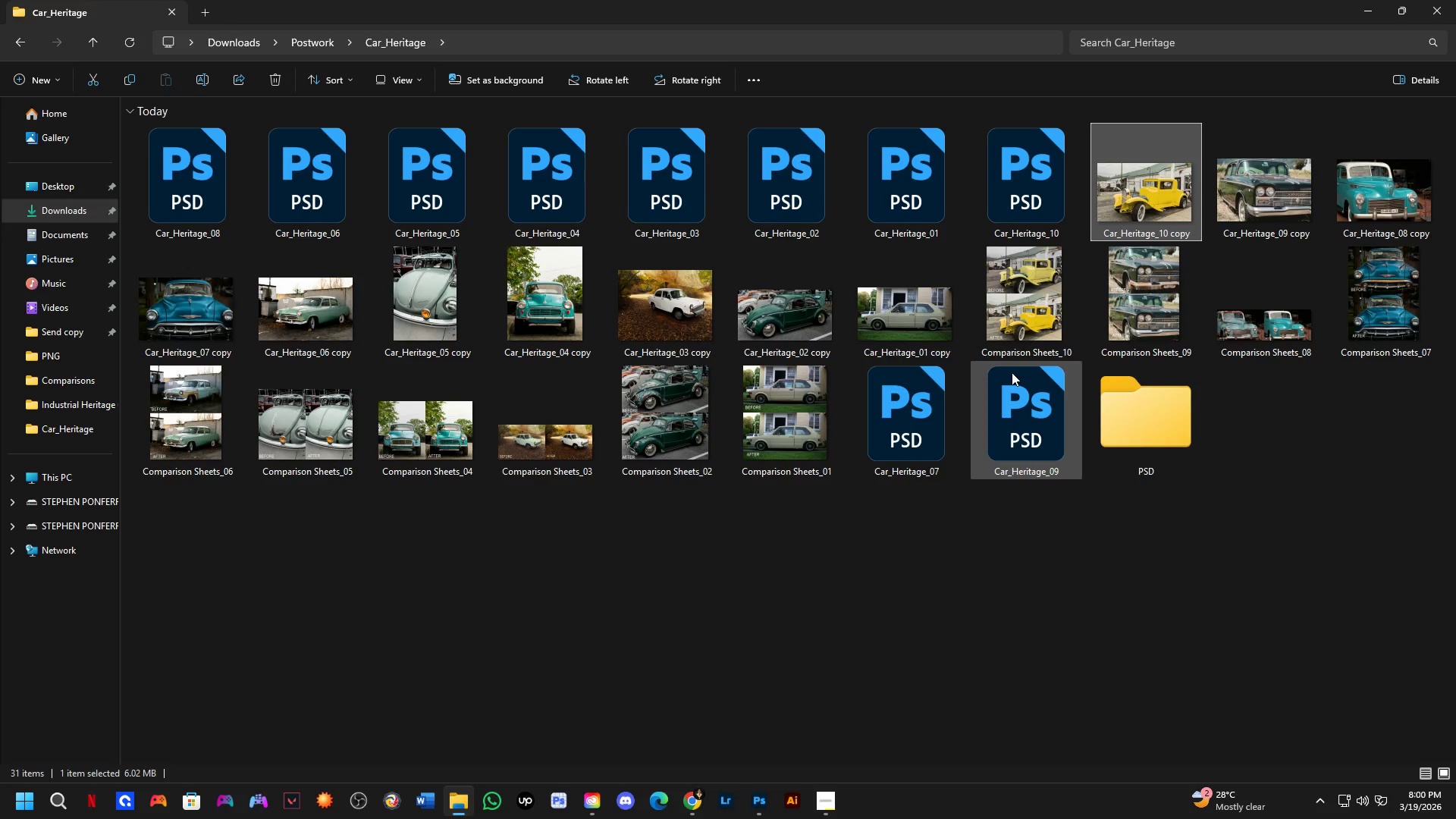 
hold_key(key=ControlLeft, duration=0.45)
hold_key(key=ShiftLeft, duration=0.42)
left_click([1023, 417])
 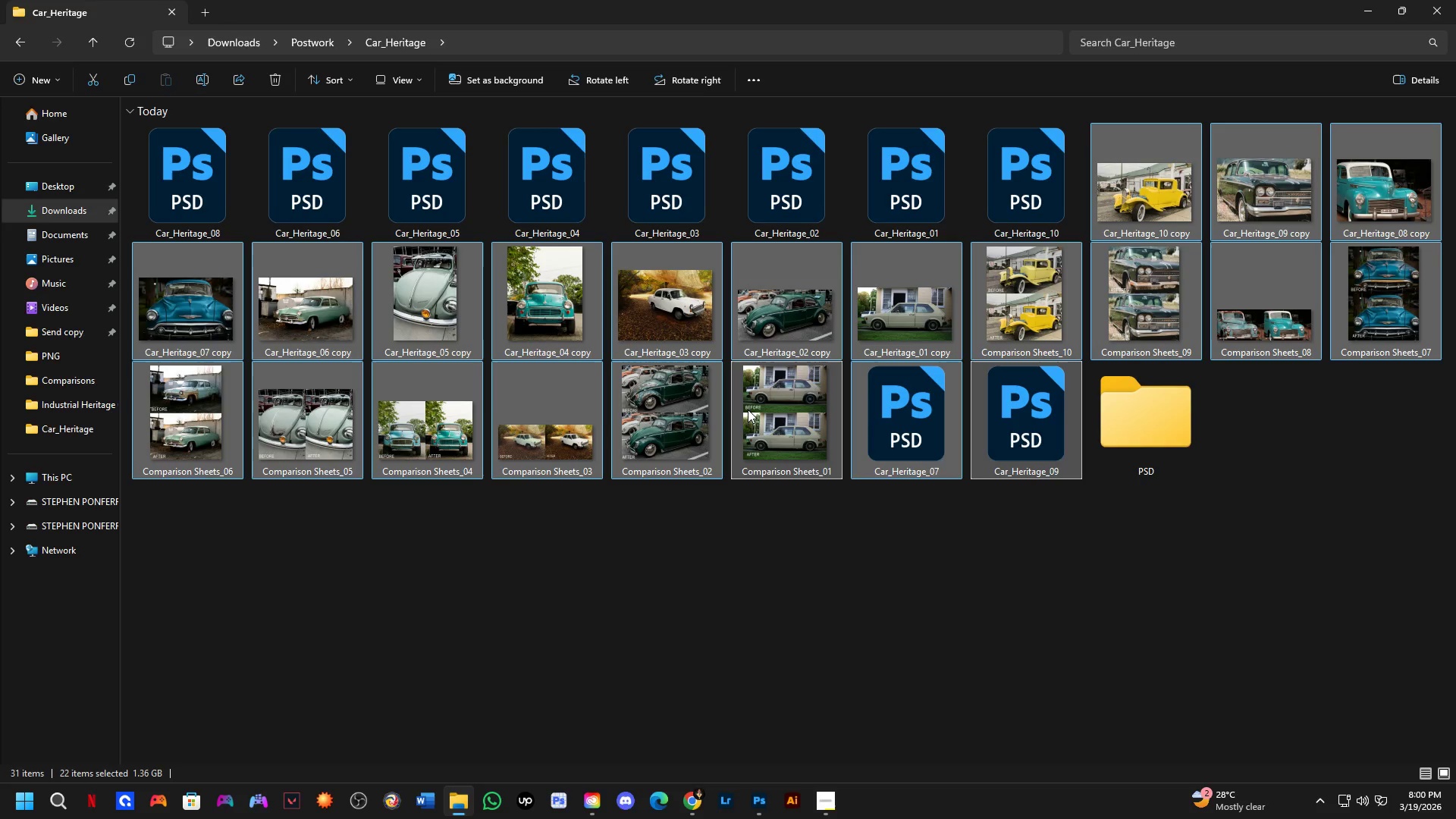 
right_click([750, 408])
 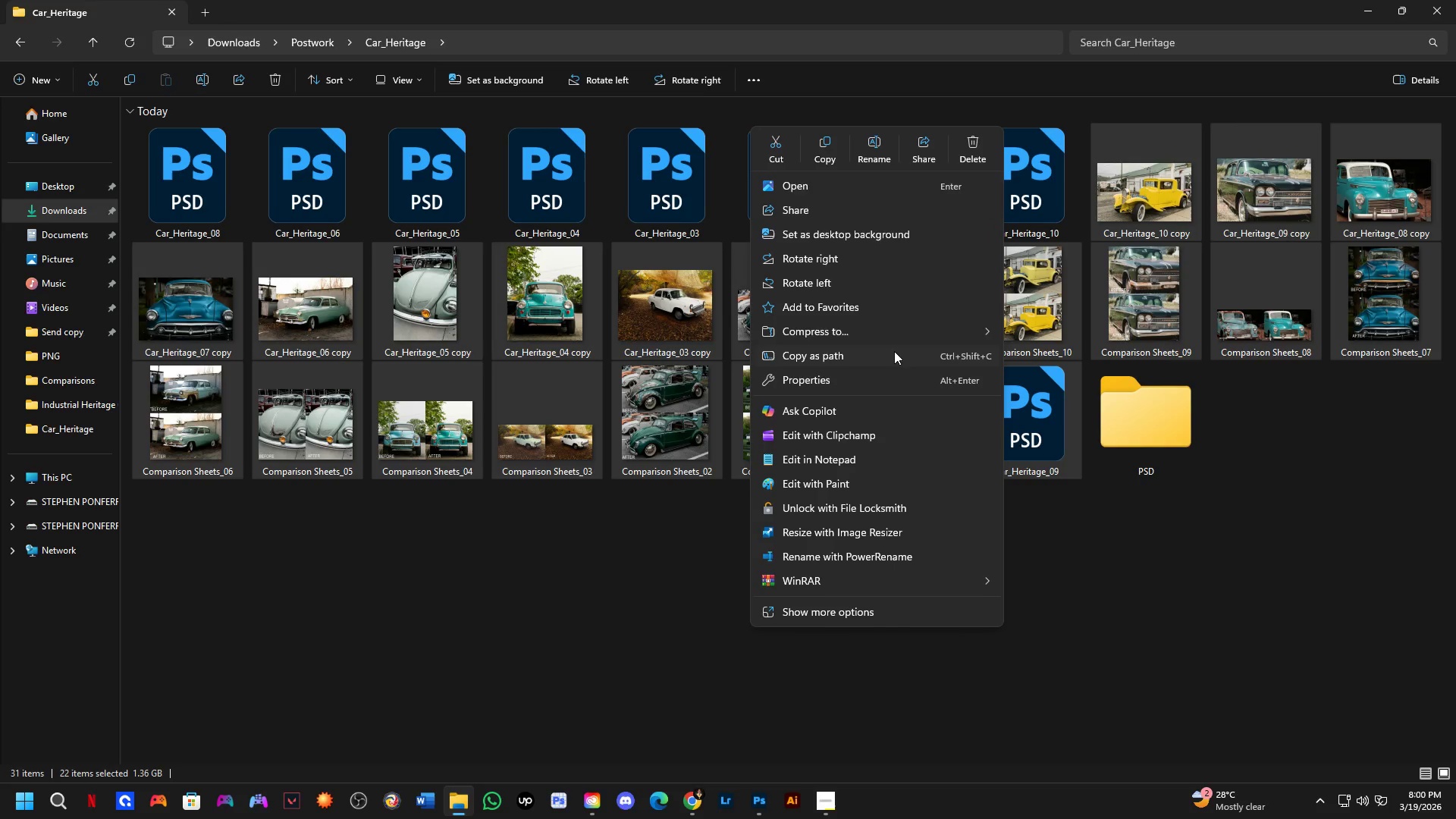 
left_click([897, 328])
 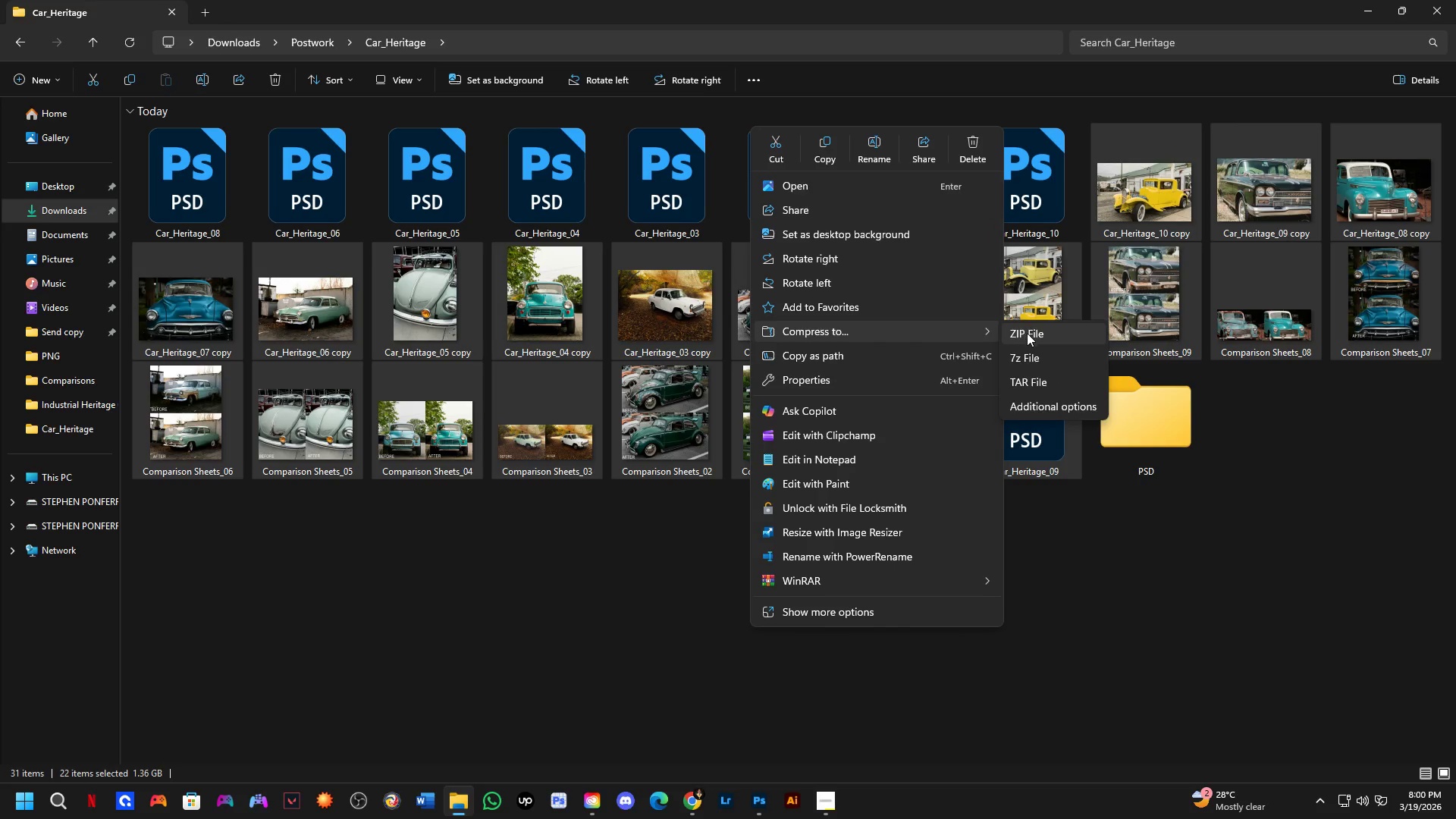 
left_click([1027, 333])
 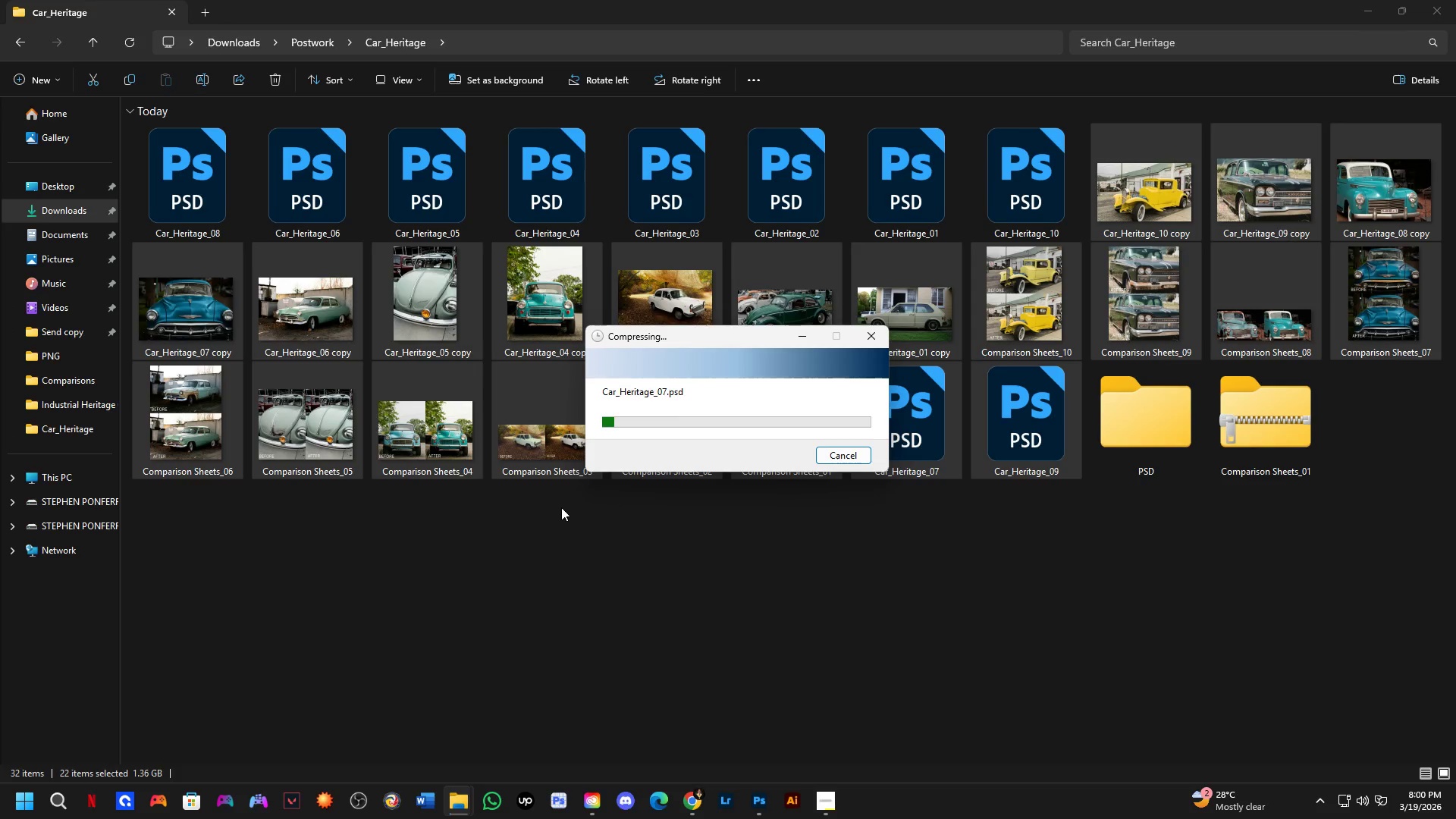 
key(Alt+Tab)
 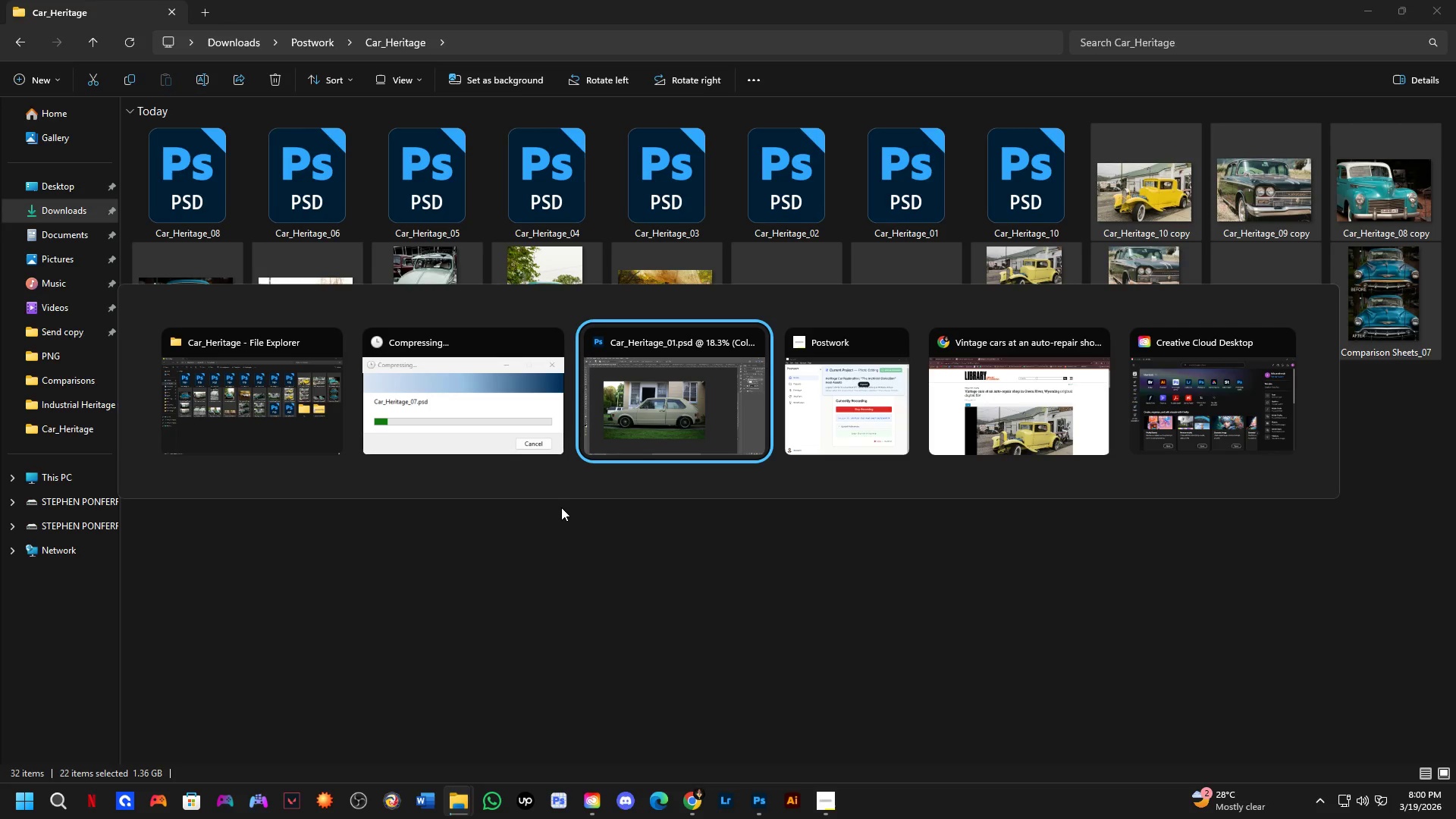 
key(Alt+Tab)